 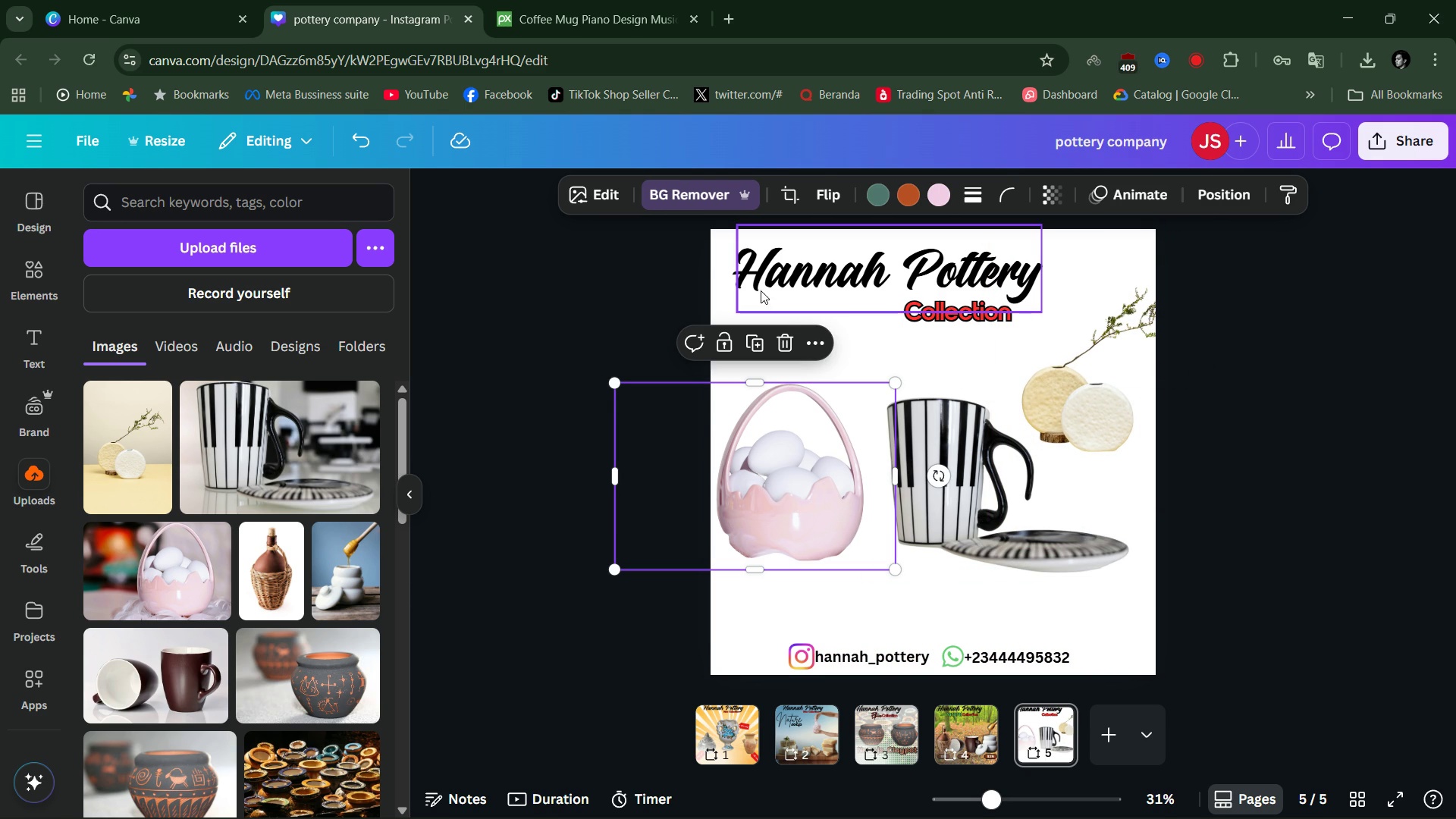 
left_click([601, 198])
 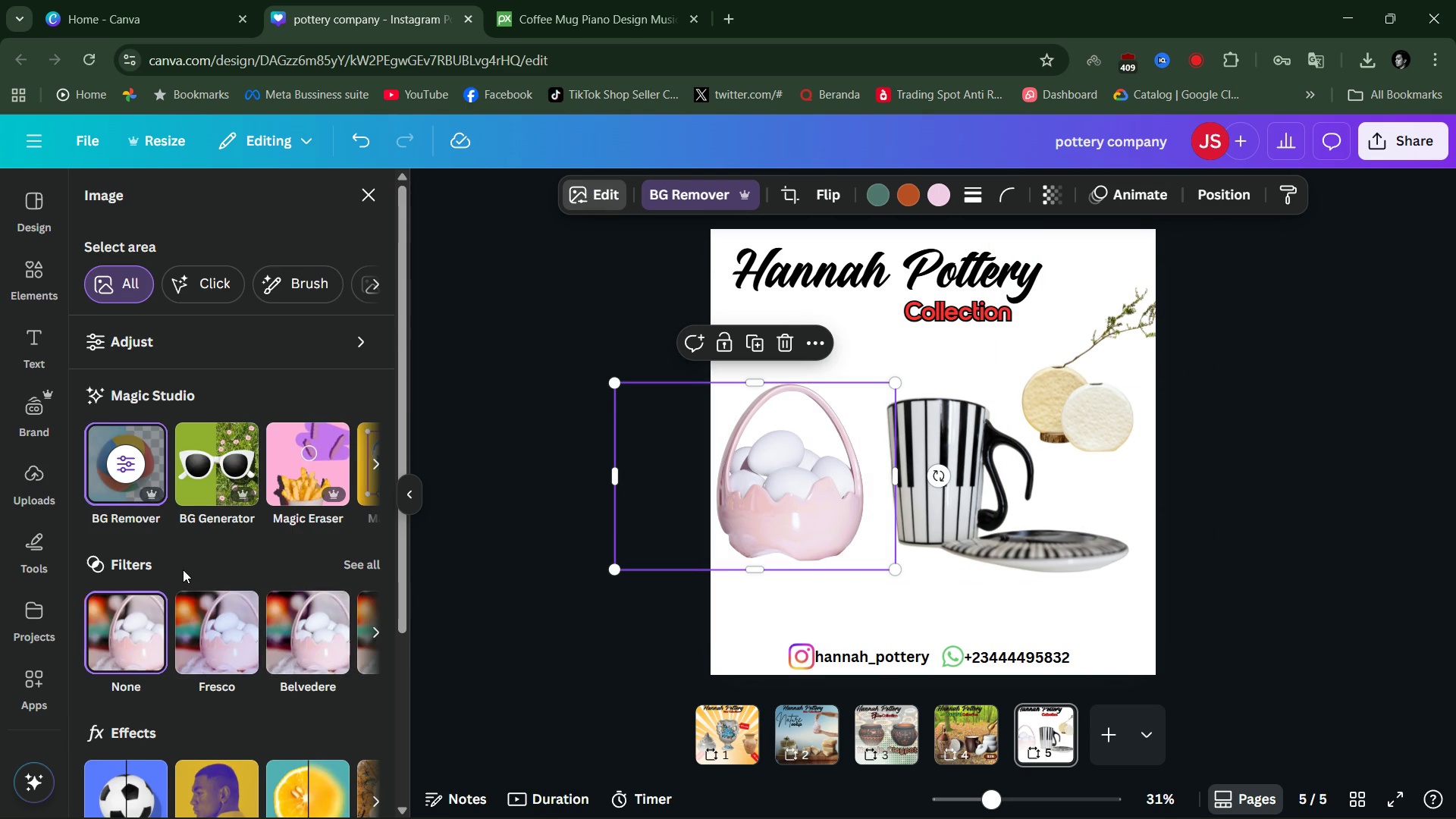 
scroll: coordinate [188, 604], scroll_direction: up, amount: 3.0
 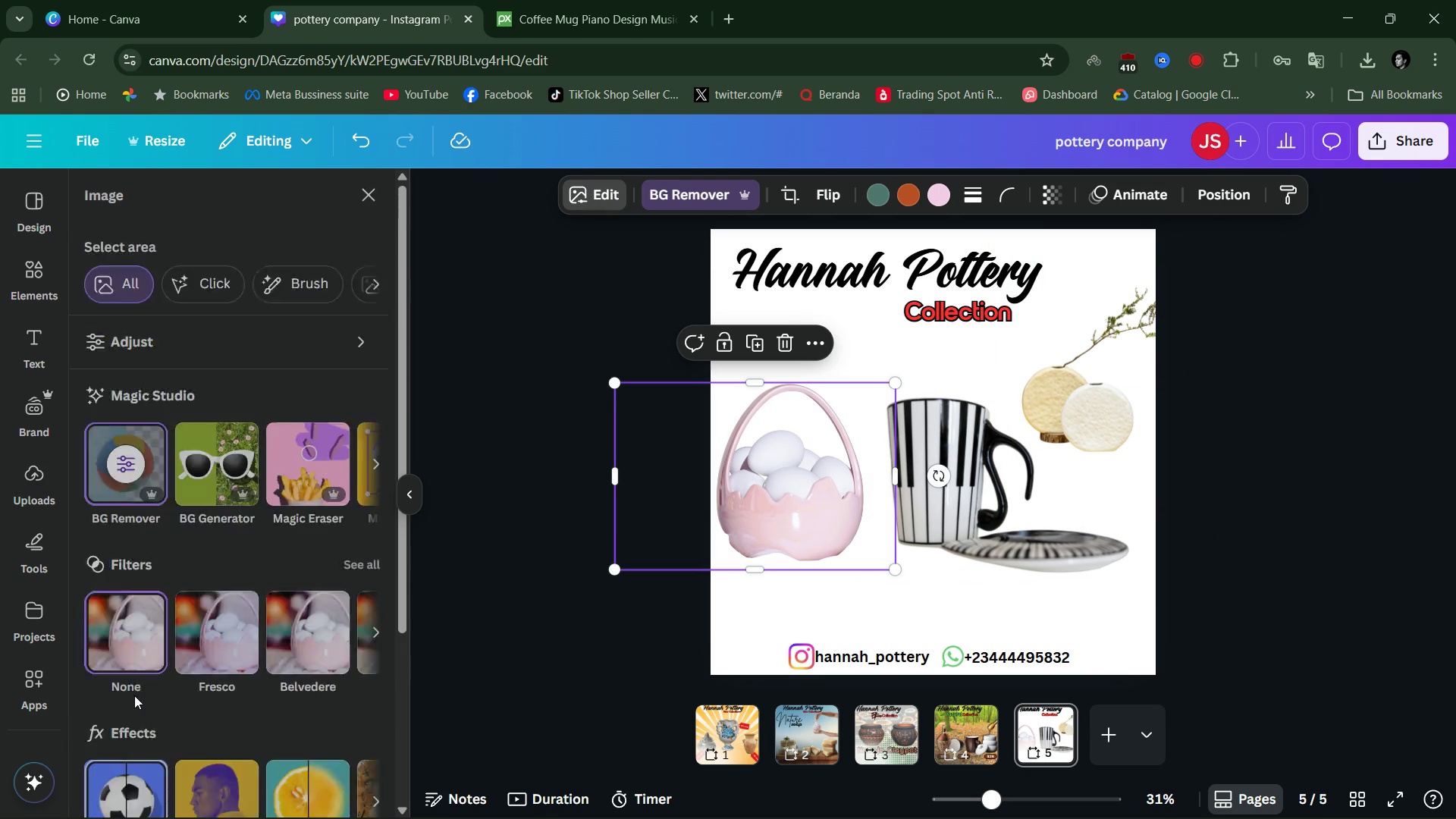 
left_click([134, 695])
 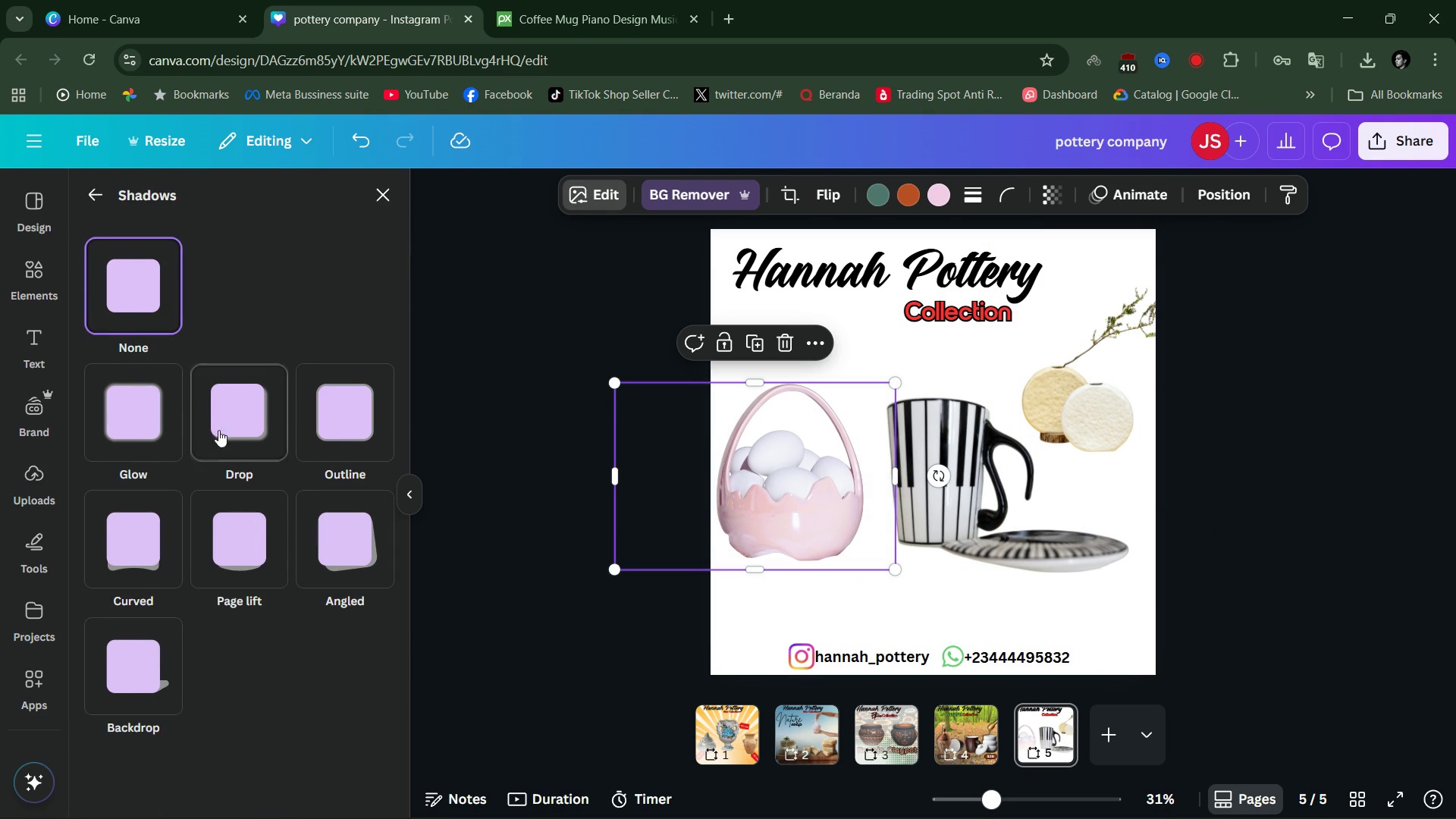 
left_click([229, 420])